 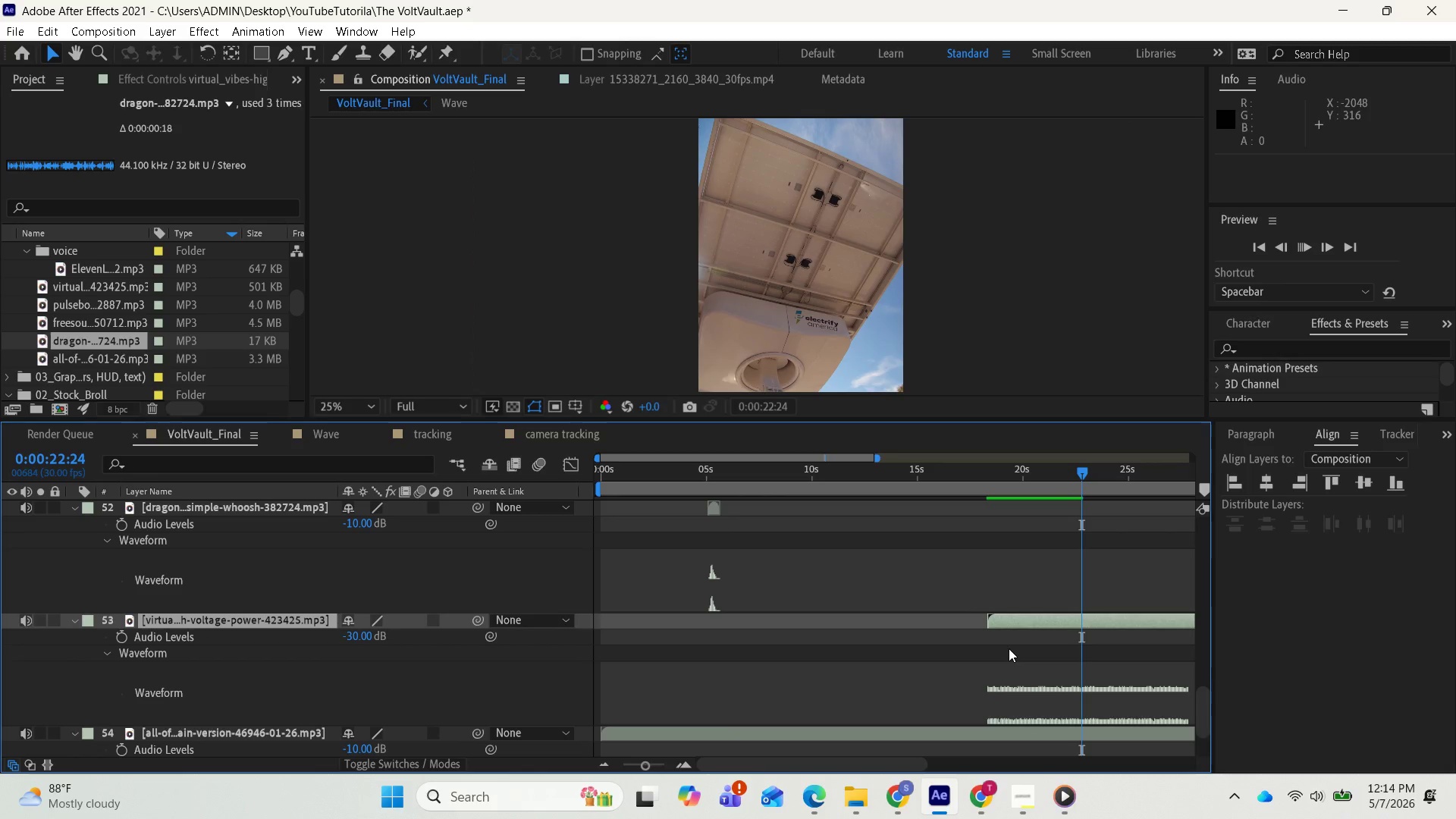 
key(Space)
 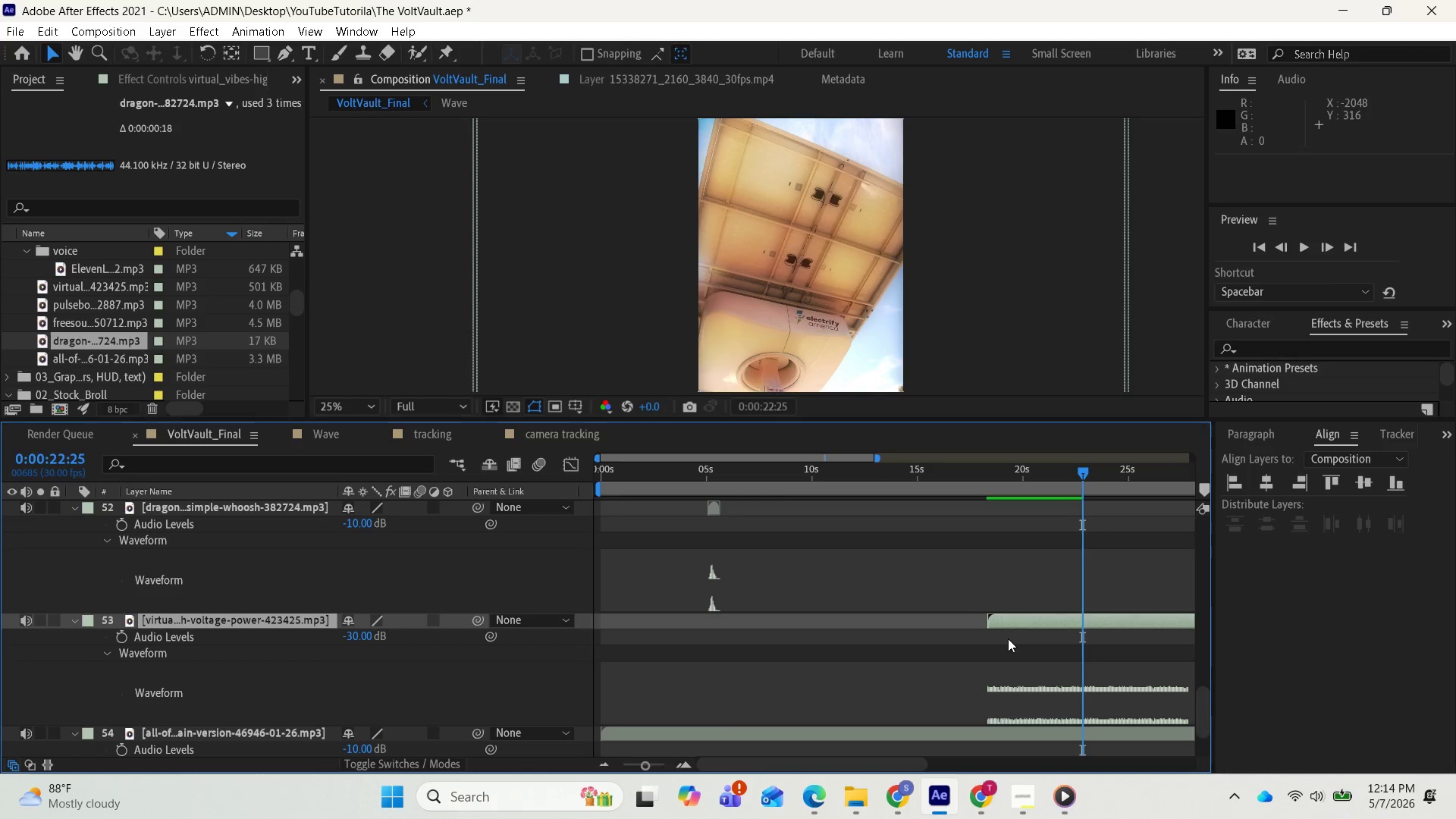 
scroll: coordinate [1006, 640], scroll_direction: down, amount: 1.0
 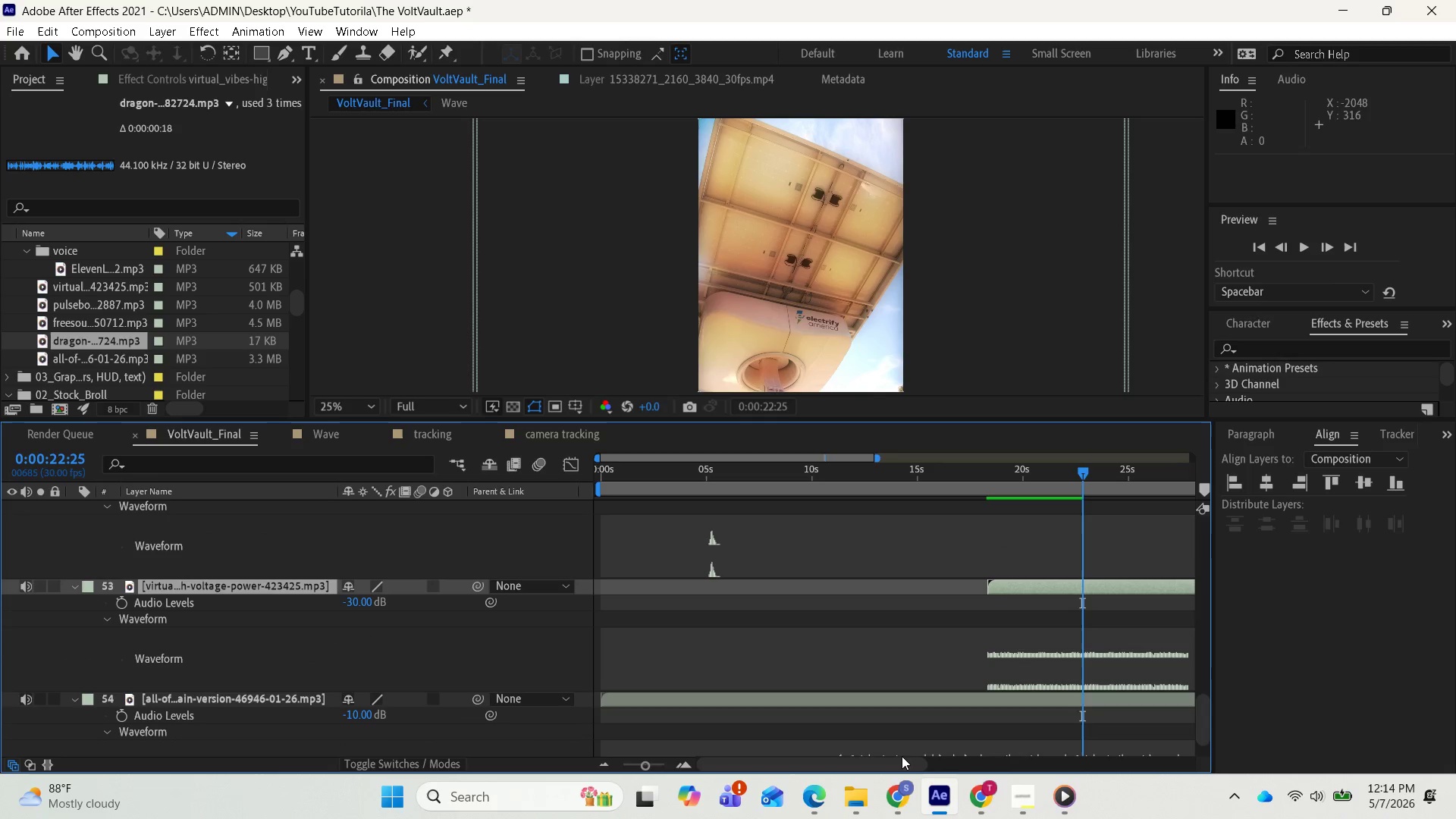 
left_click_drag(start_coordinate=[898, 759], to_coordinate=[1014, 780])
 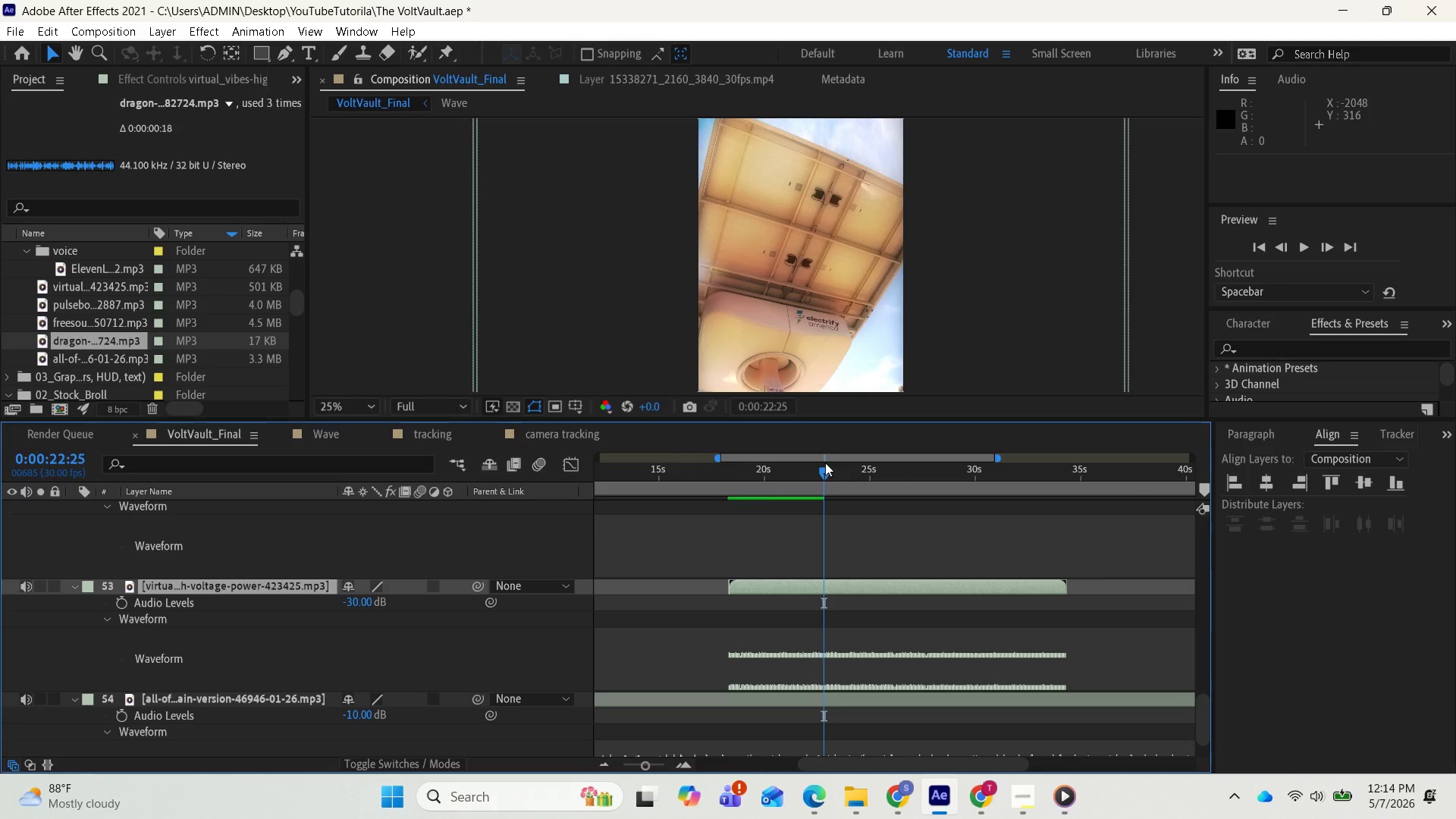 
left_click_drag(start_coordinate=[825, 463], to_coordinate=[886, 482])
 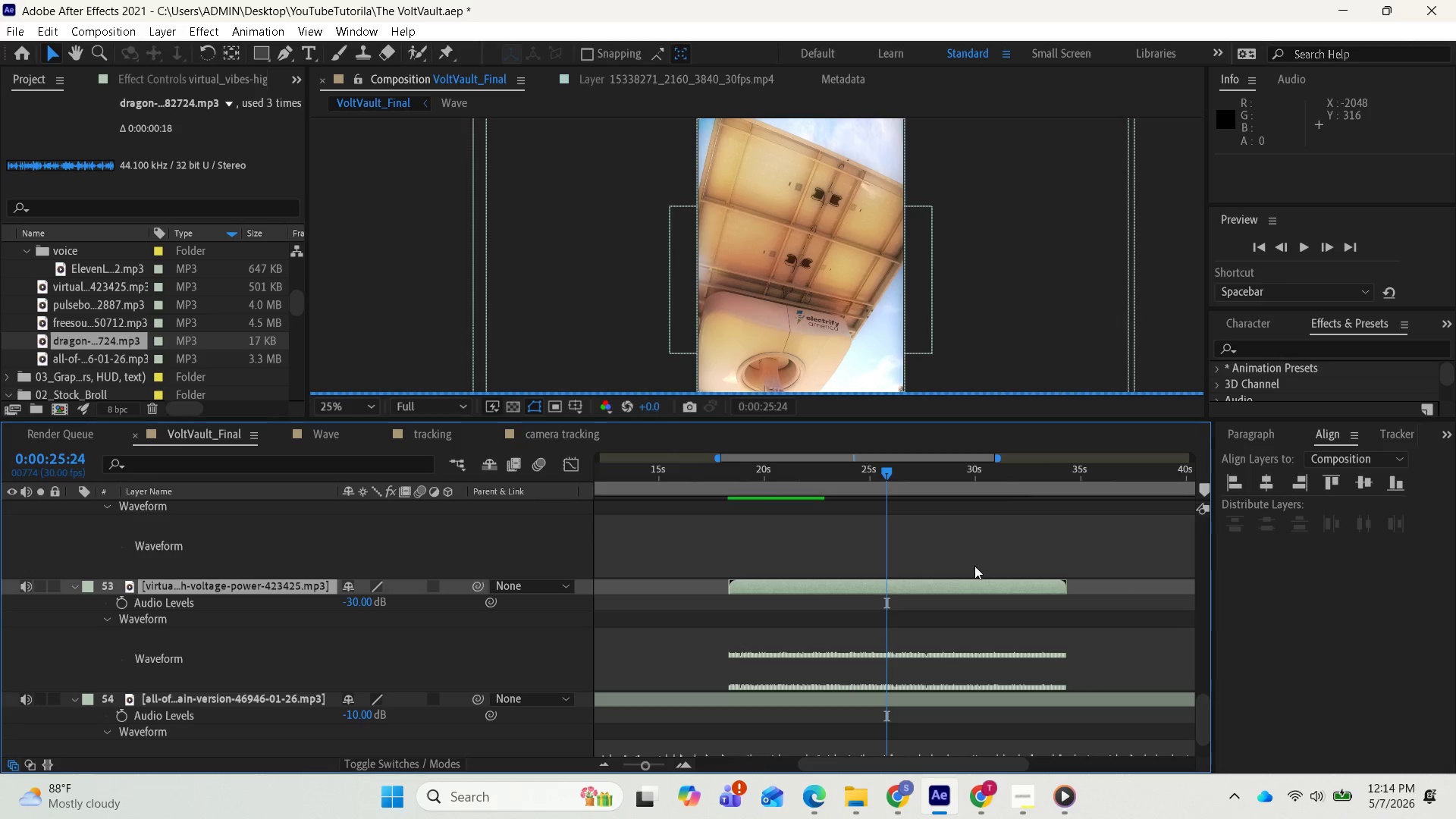 
scroll: coordinate [966, 604], scroll_direction: up, amount: 10.0
 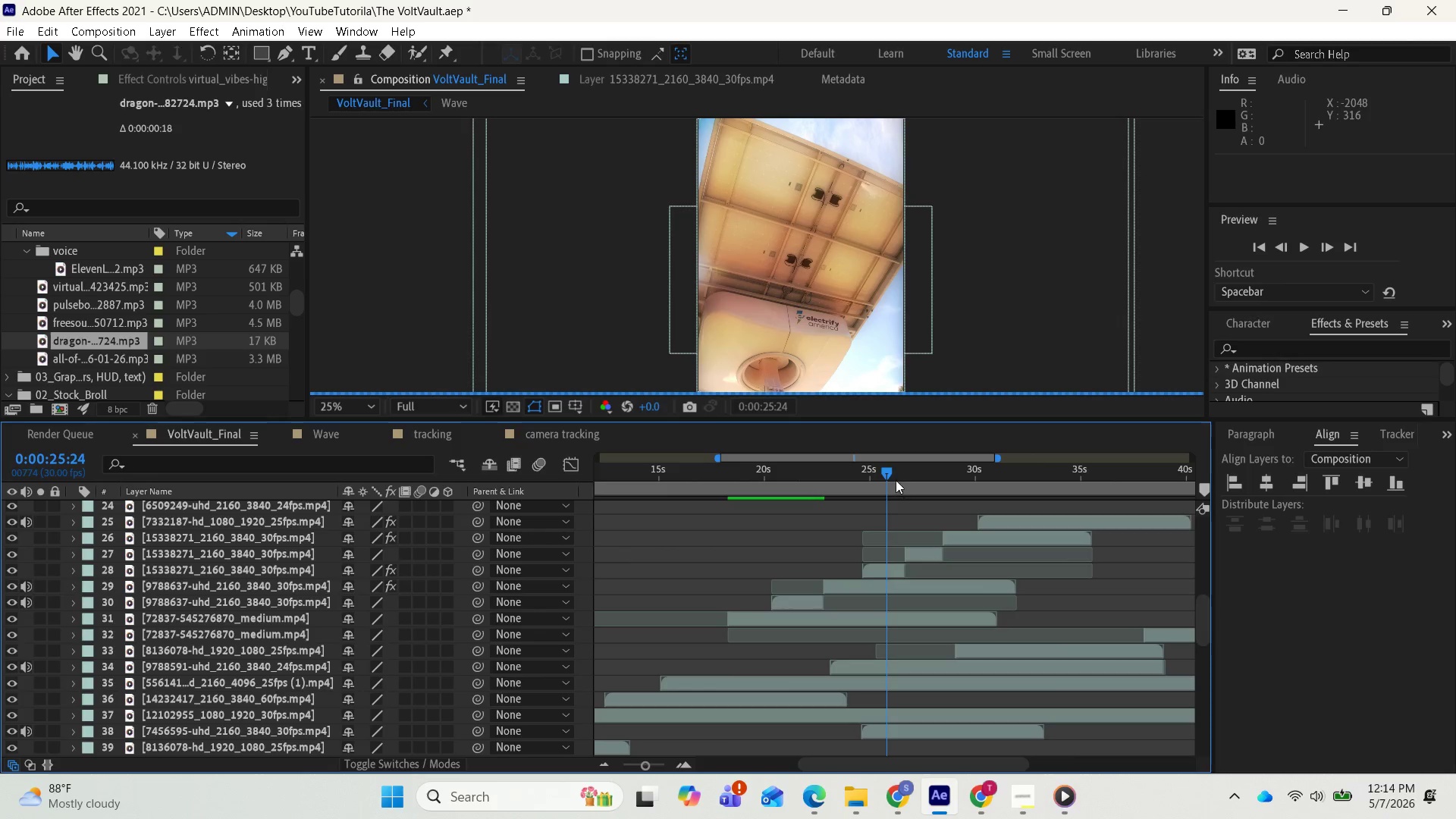 
left_click_drag(start_coordinate=[889, 472], to_coordinate=[921, 473])
 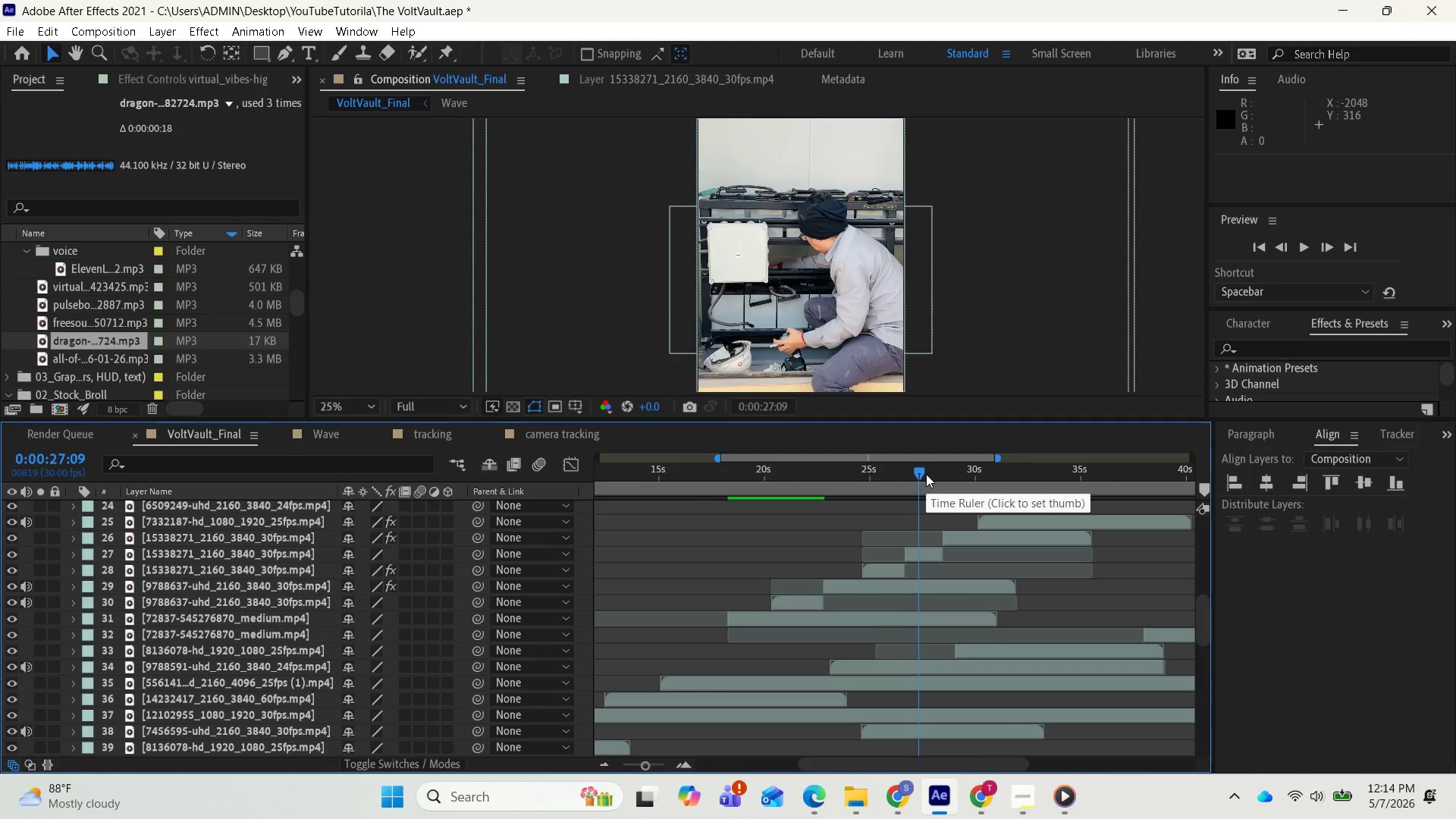 
left_click_drag(start_coordinate=[921, 472], to_coordinate=[946, 480])
 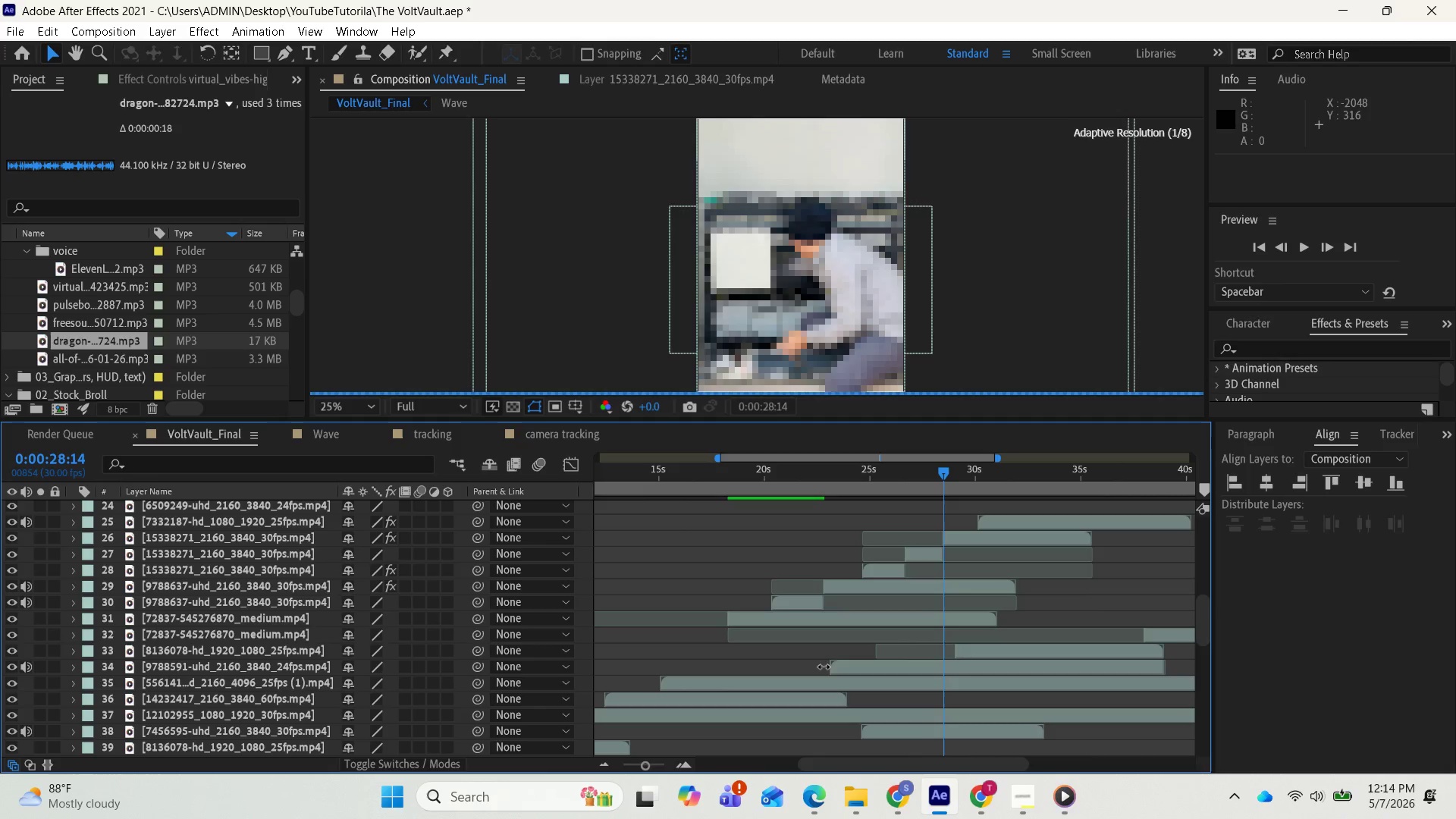 
scroll: coordinate [794, 728], scroll_direction: down, amount: 10.0
 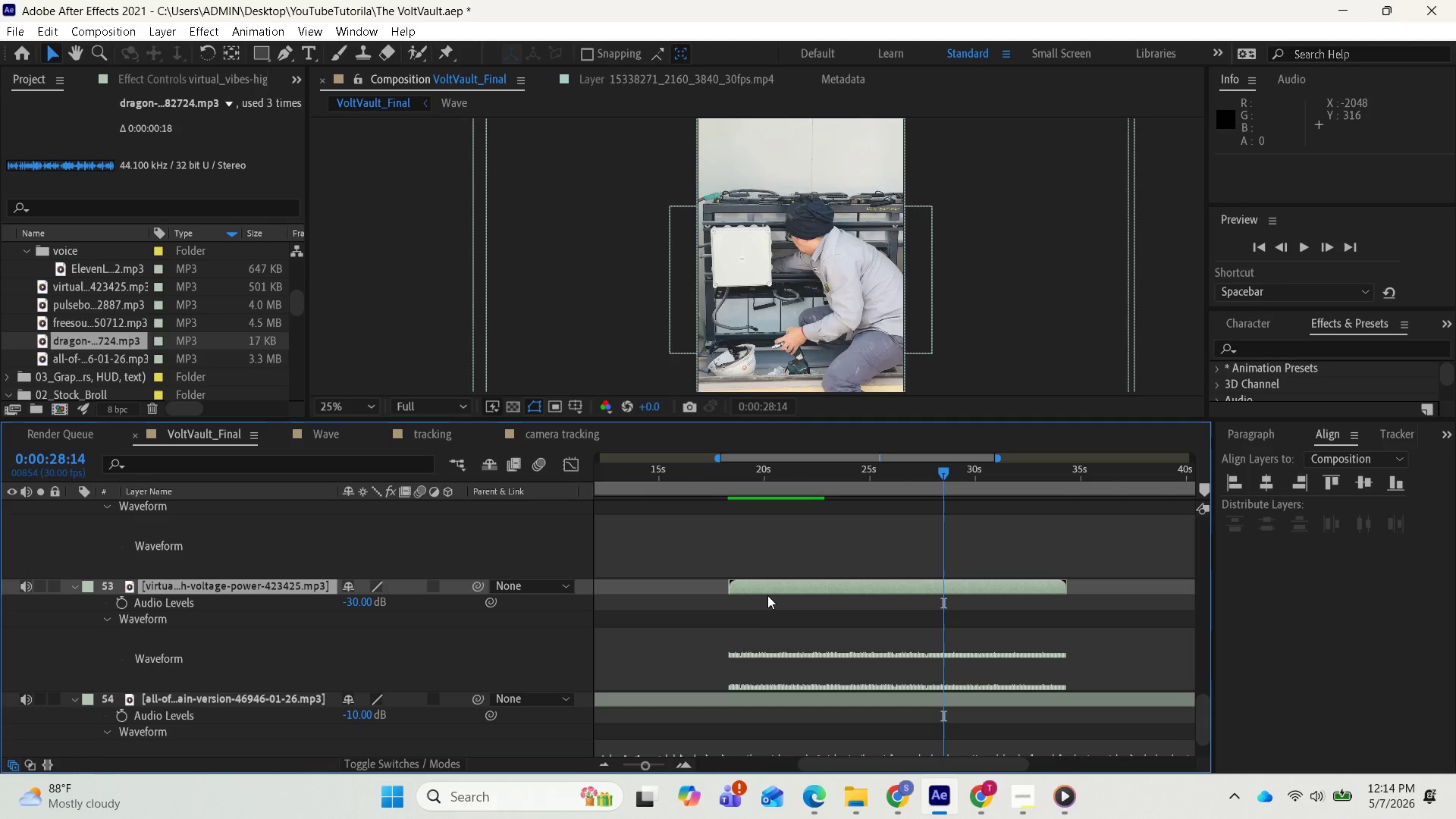 
left_click([767, 595])
 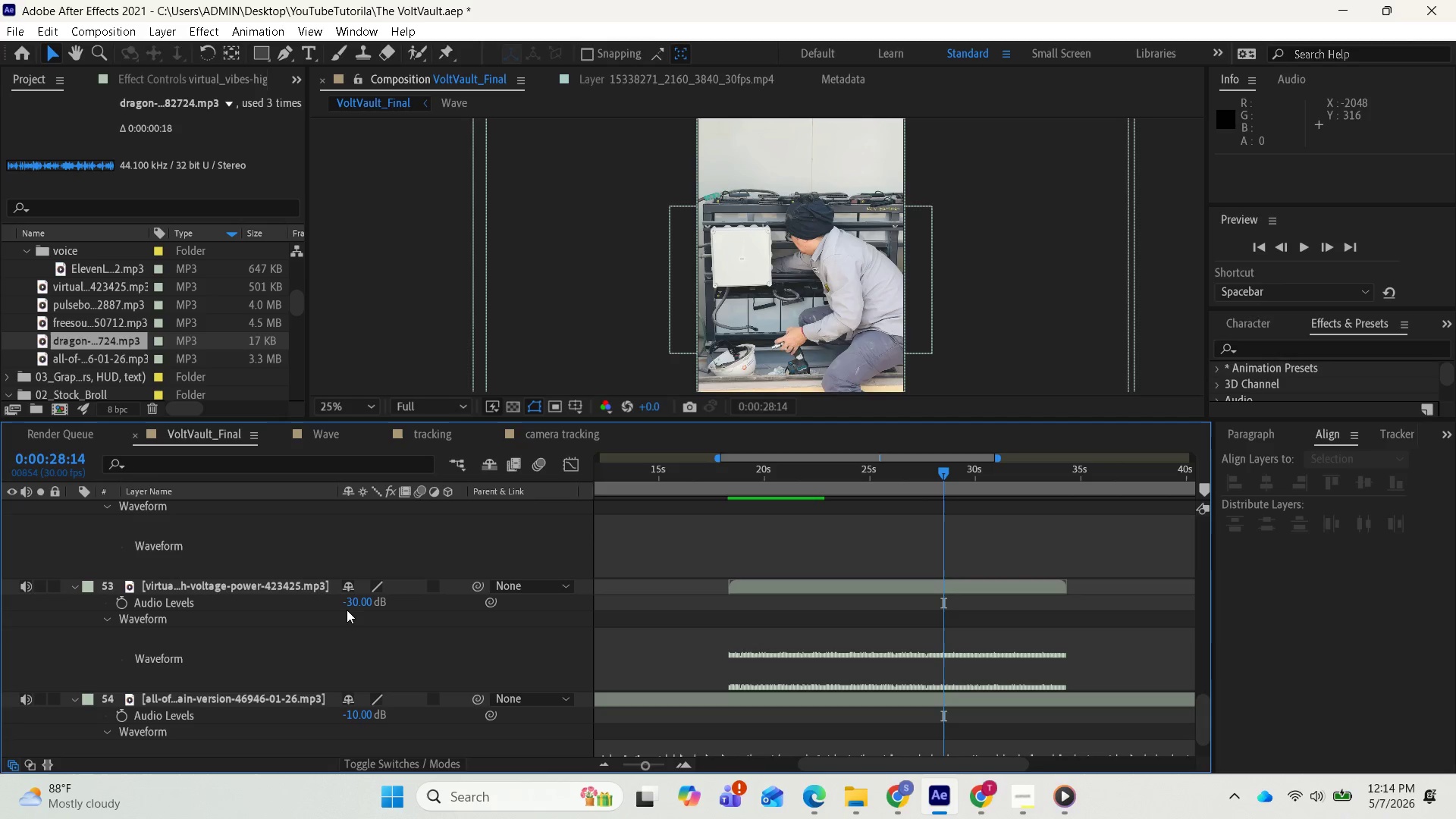 
left_click([352, 605])
 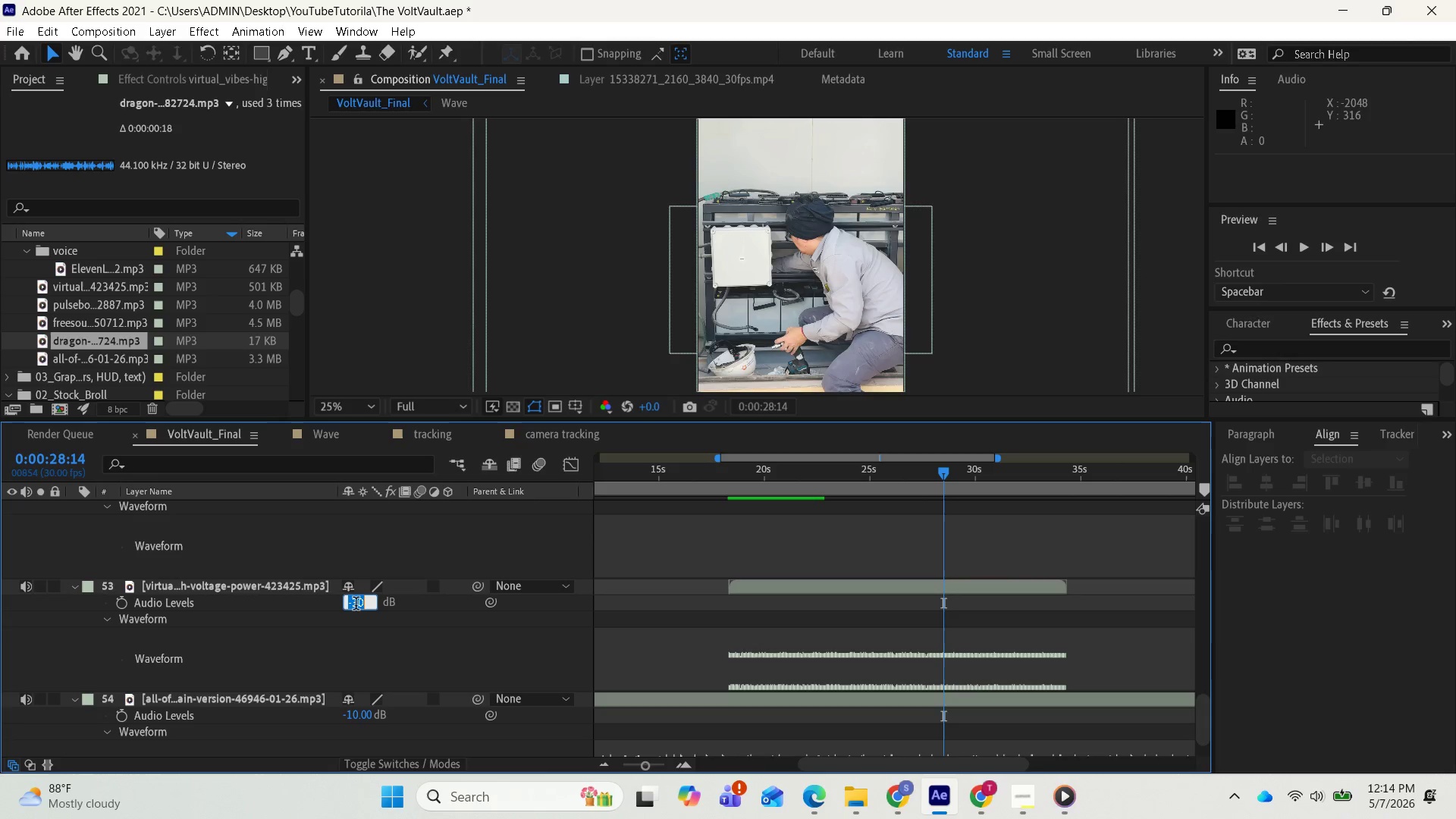 
left_click([356, 605])
 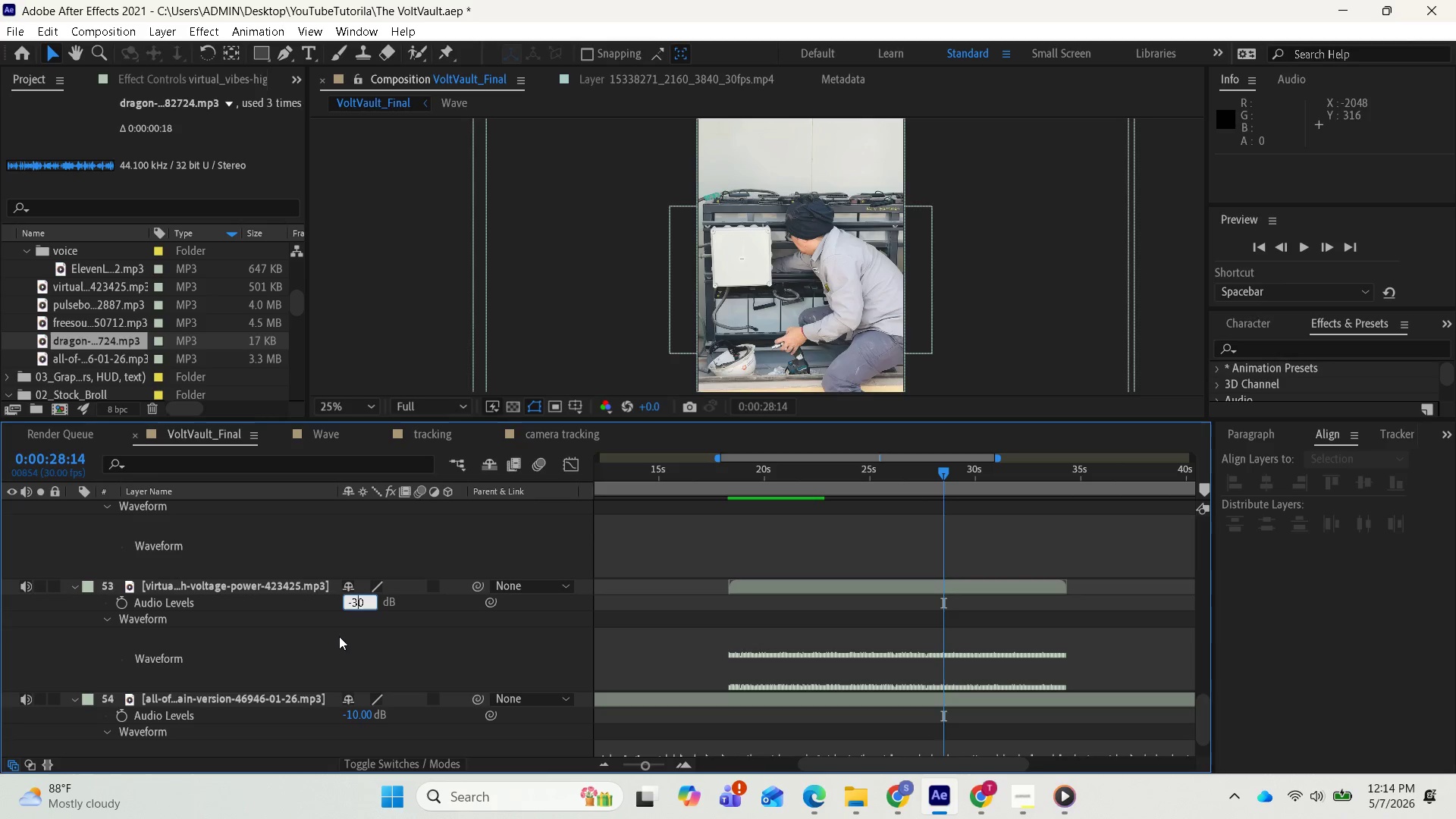 
key(Backspace)
 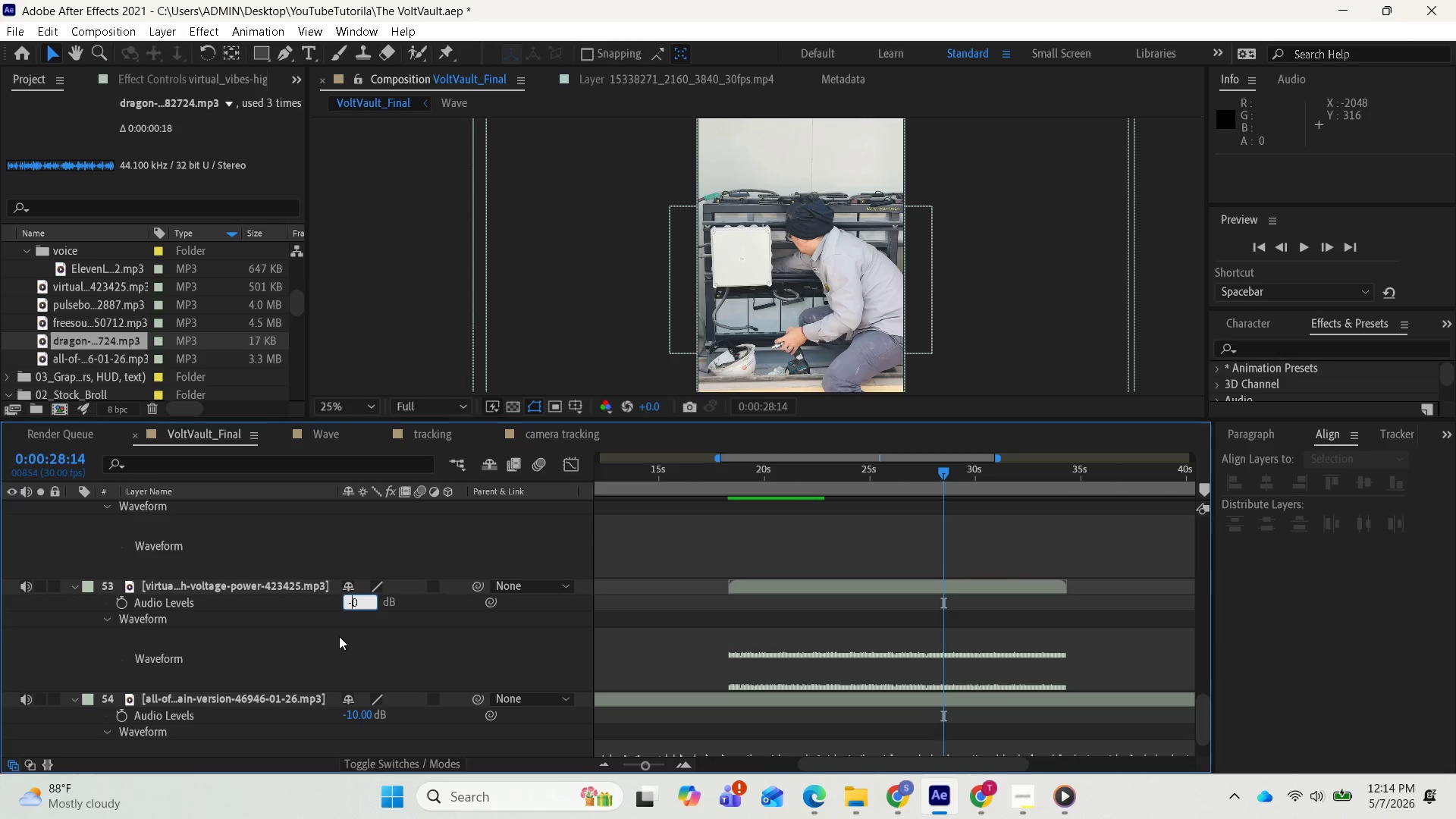 
key(4)
 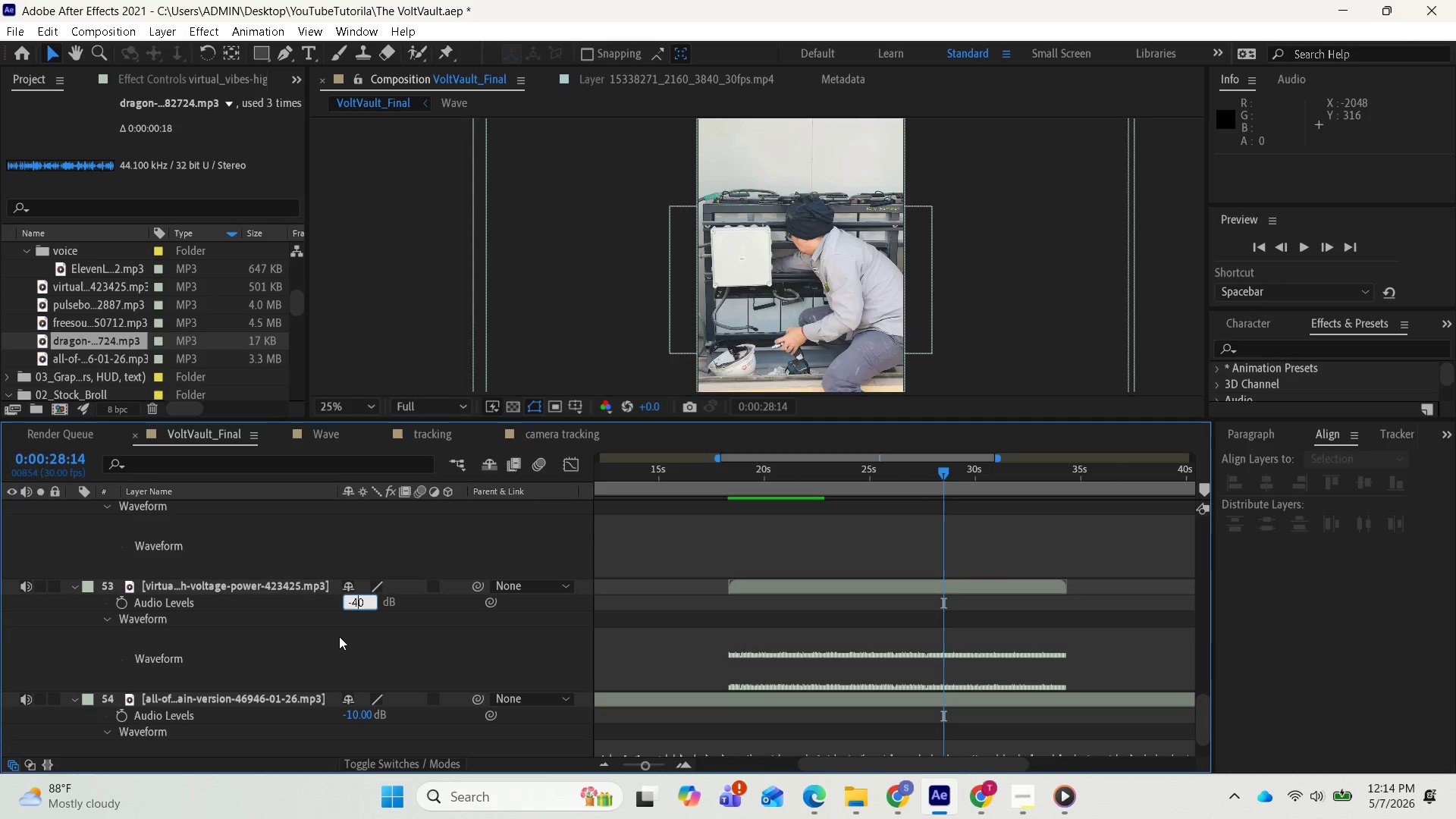 
key(Enter)
 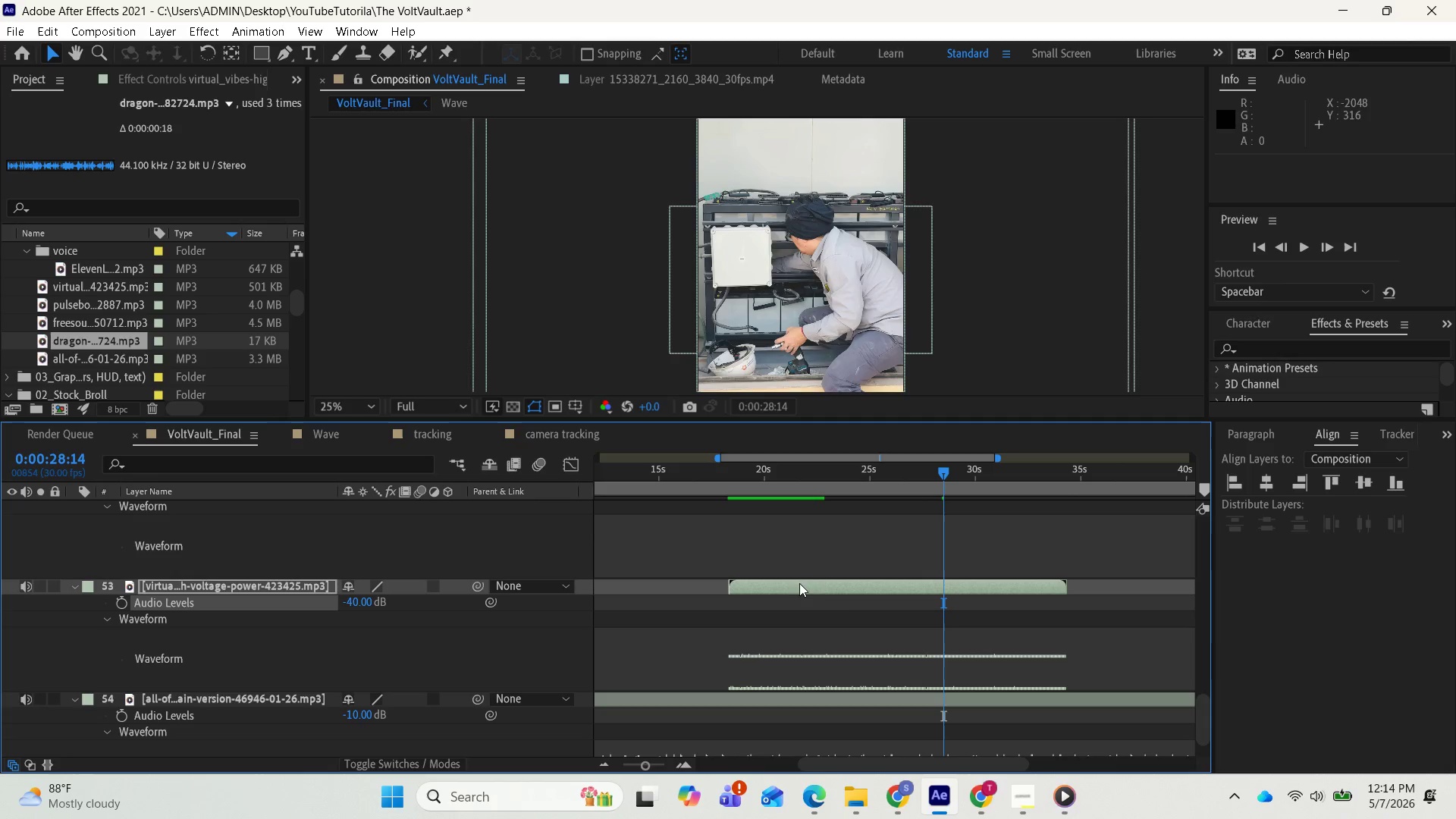 
key(Space)
 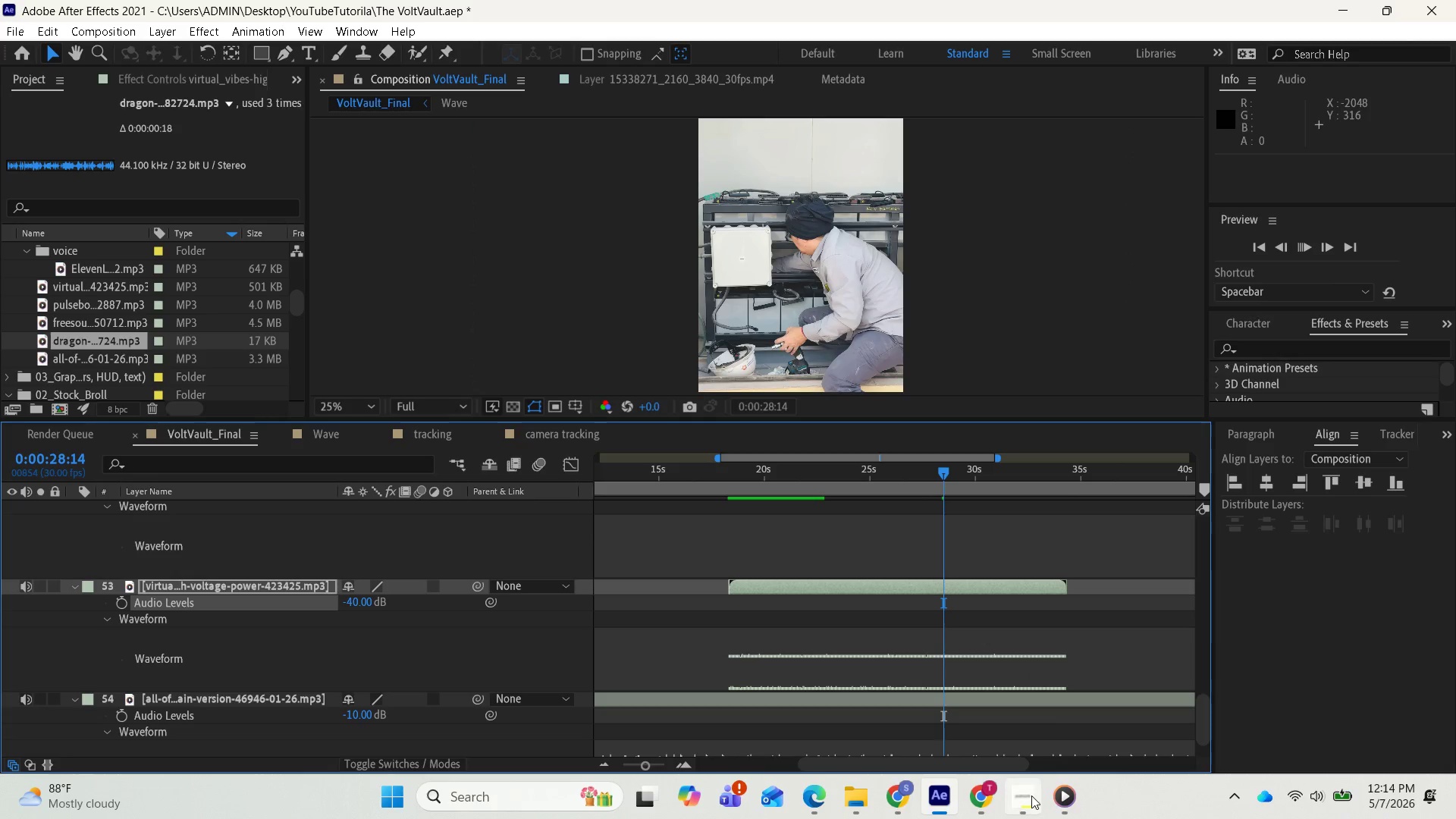 
left_click([1021, 796])